 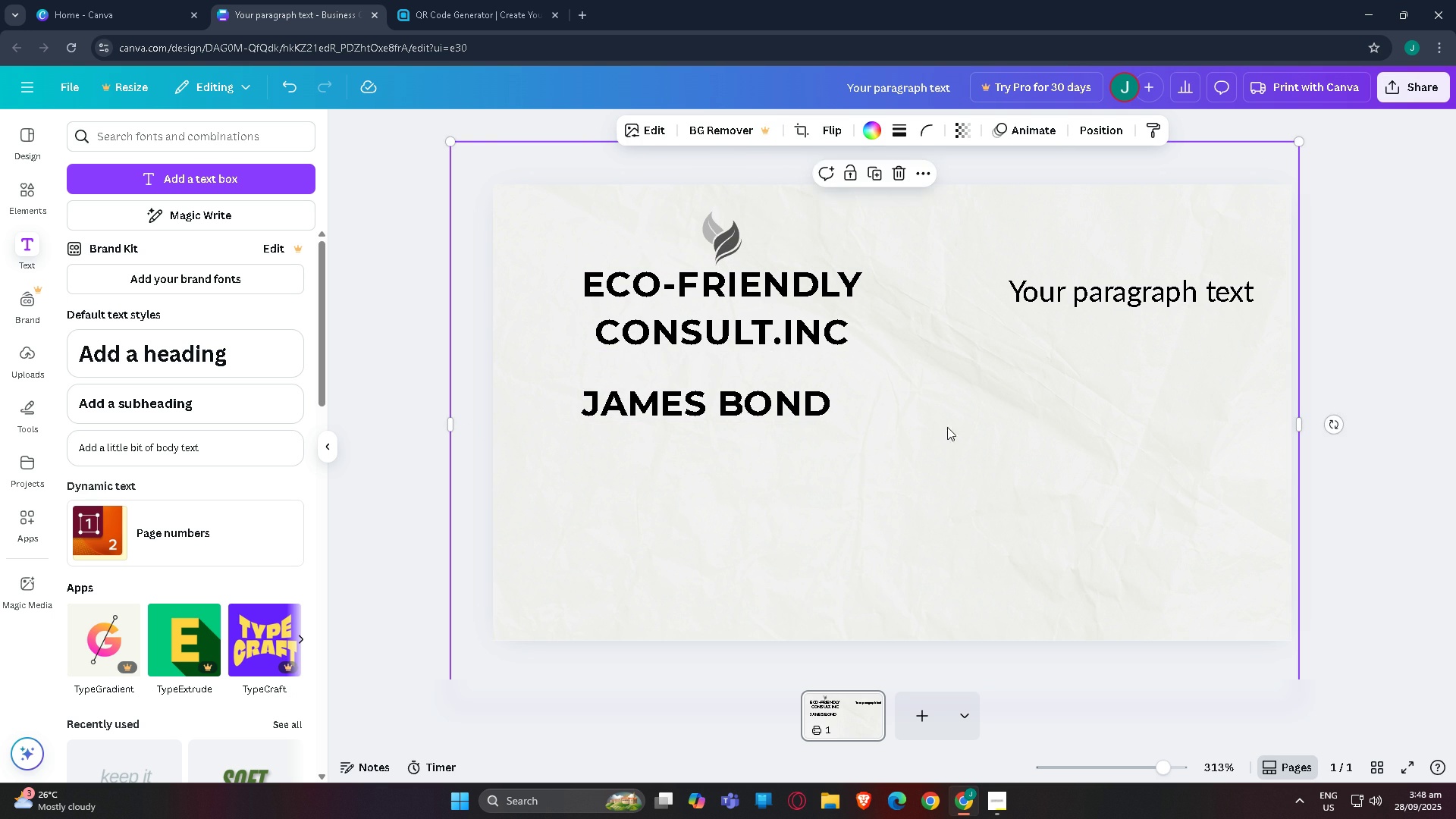 
left_click([761, 319])
 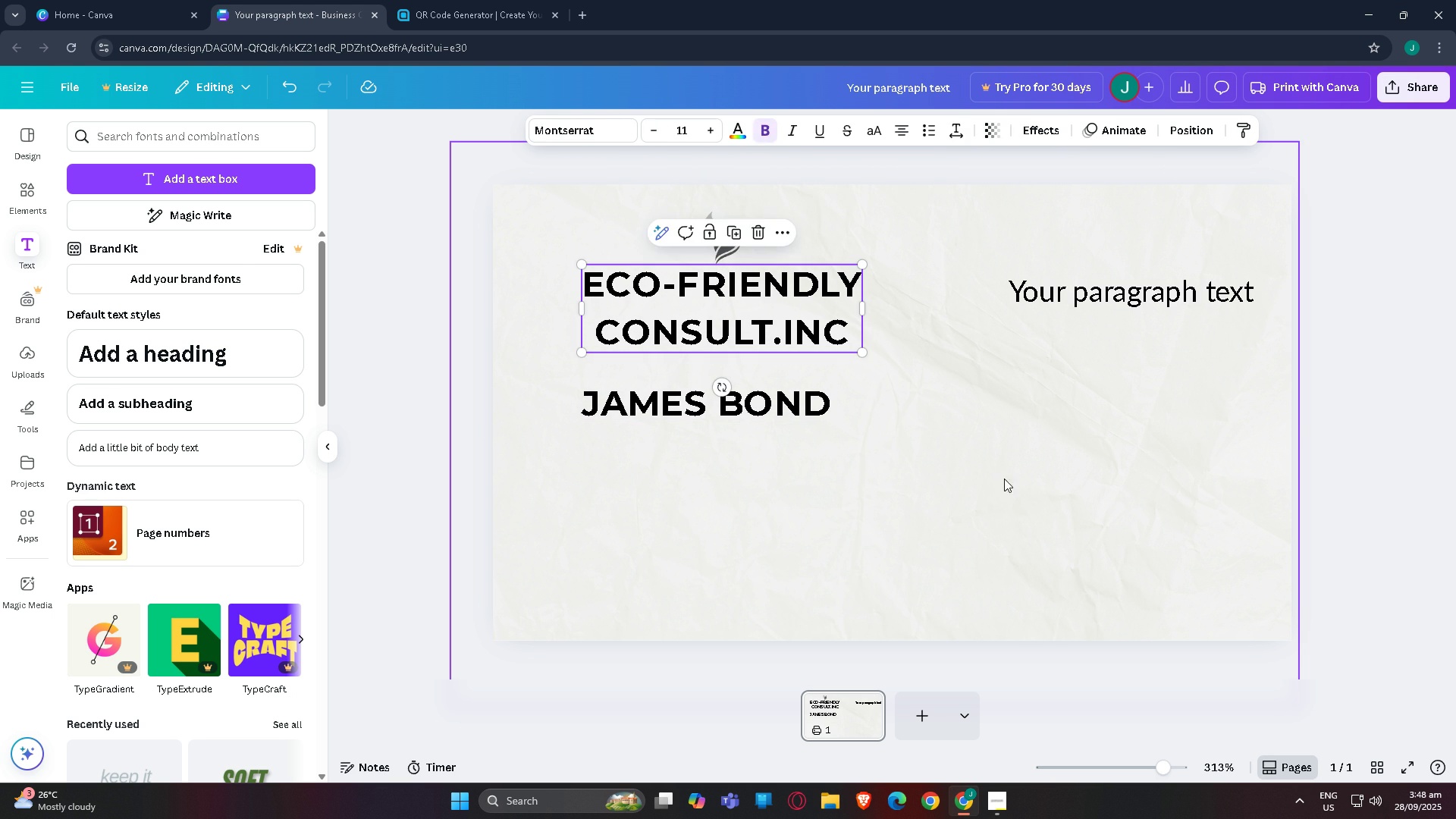 
left_click([1043, 493])
 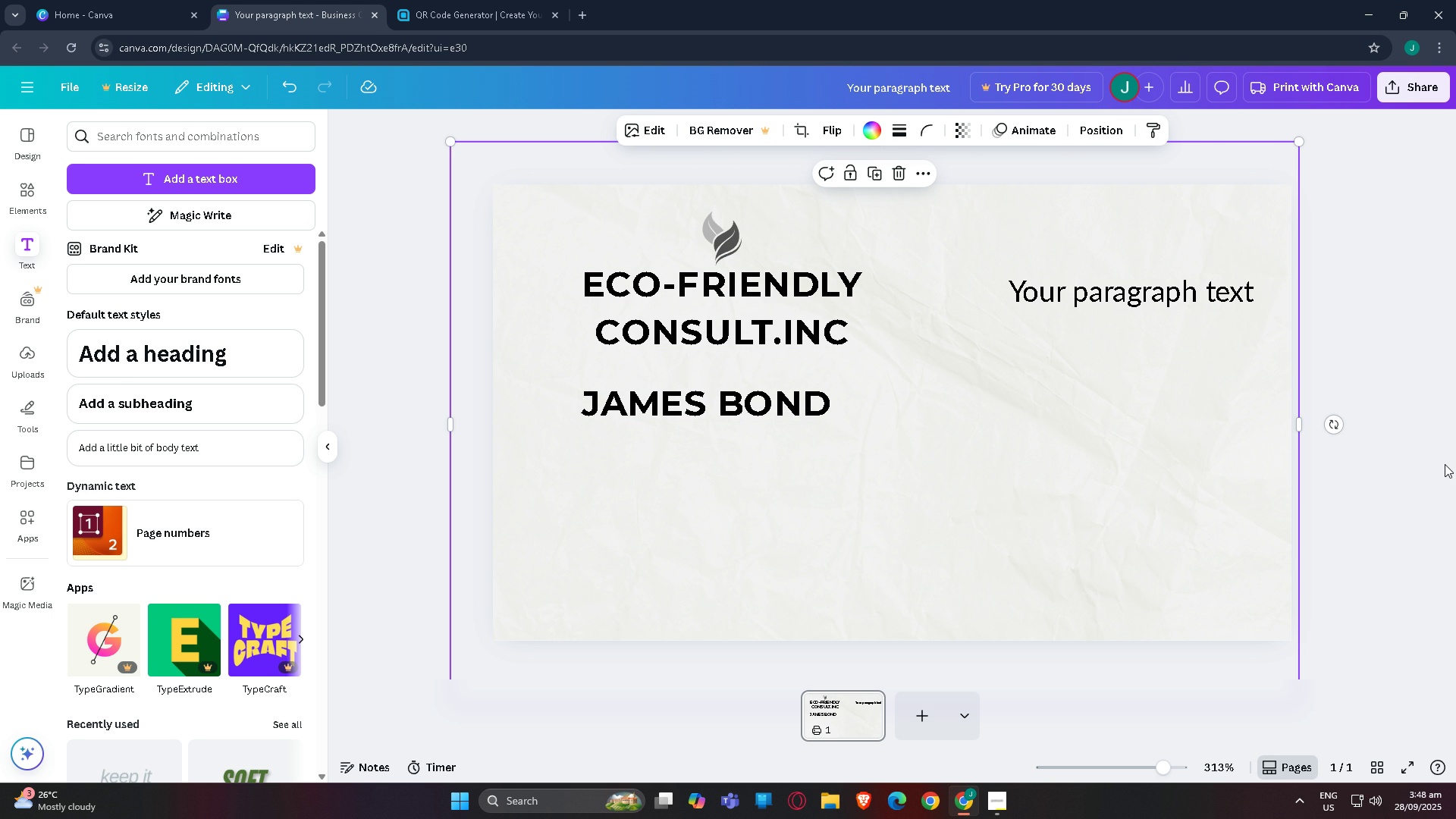 
wait(20.38)
 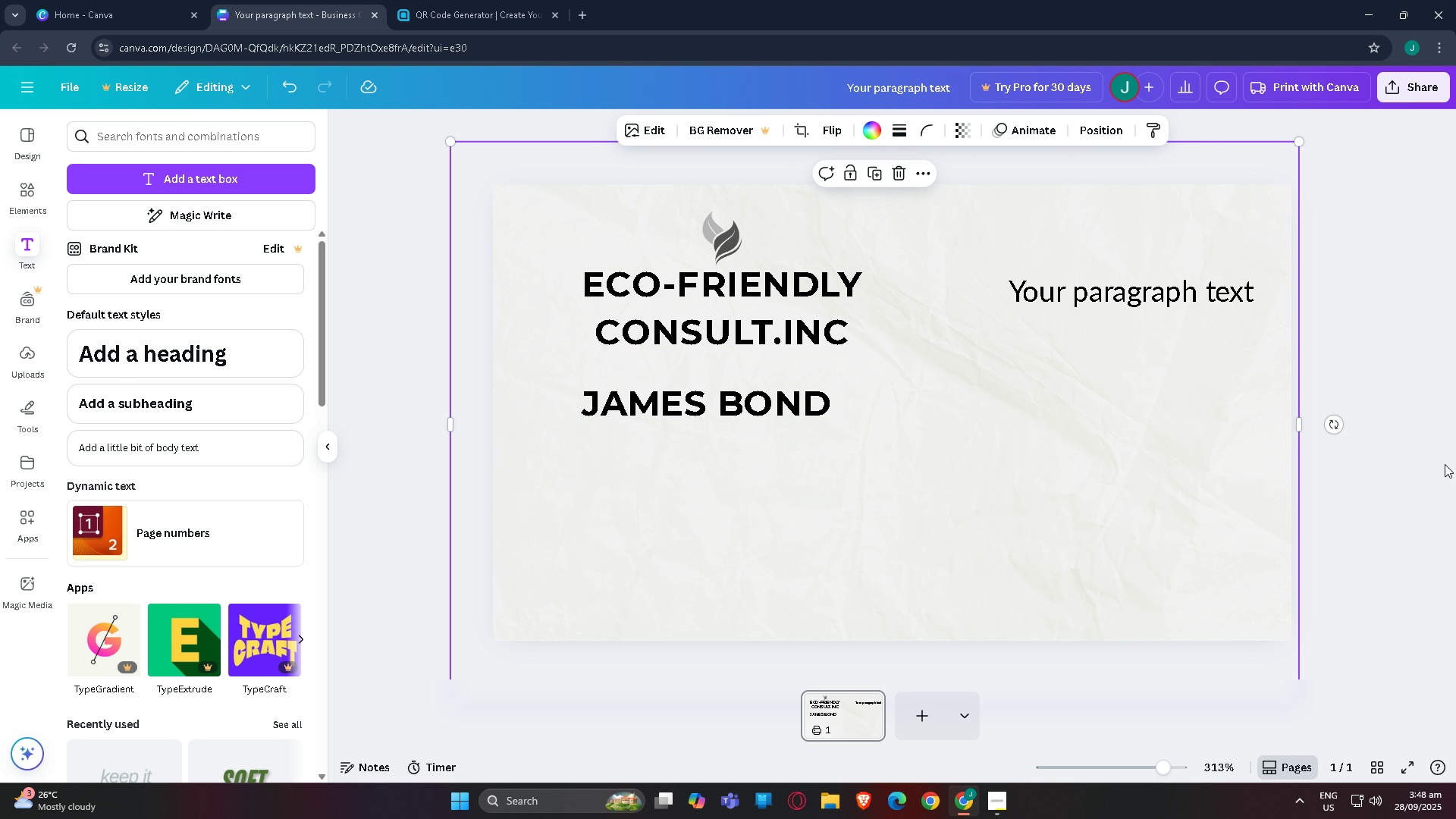 
left_click([650, 386])
 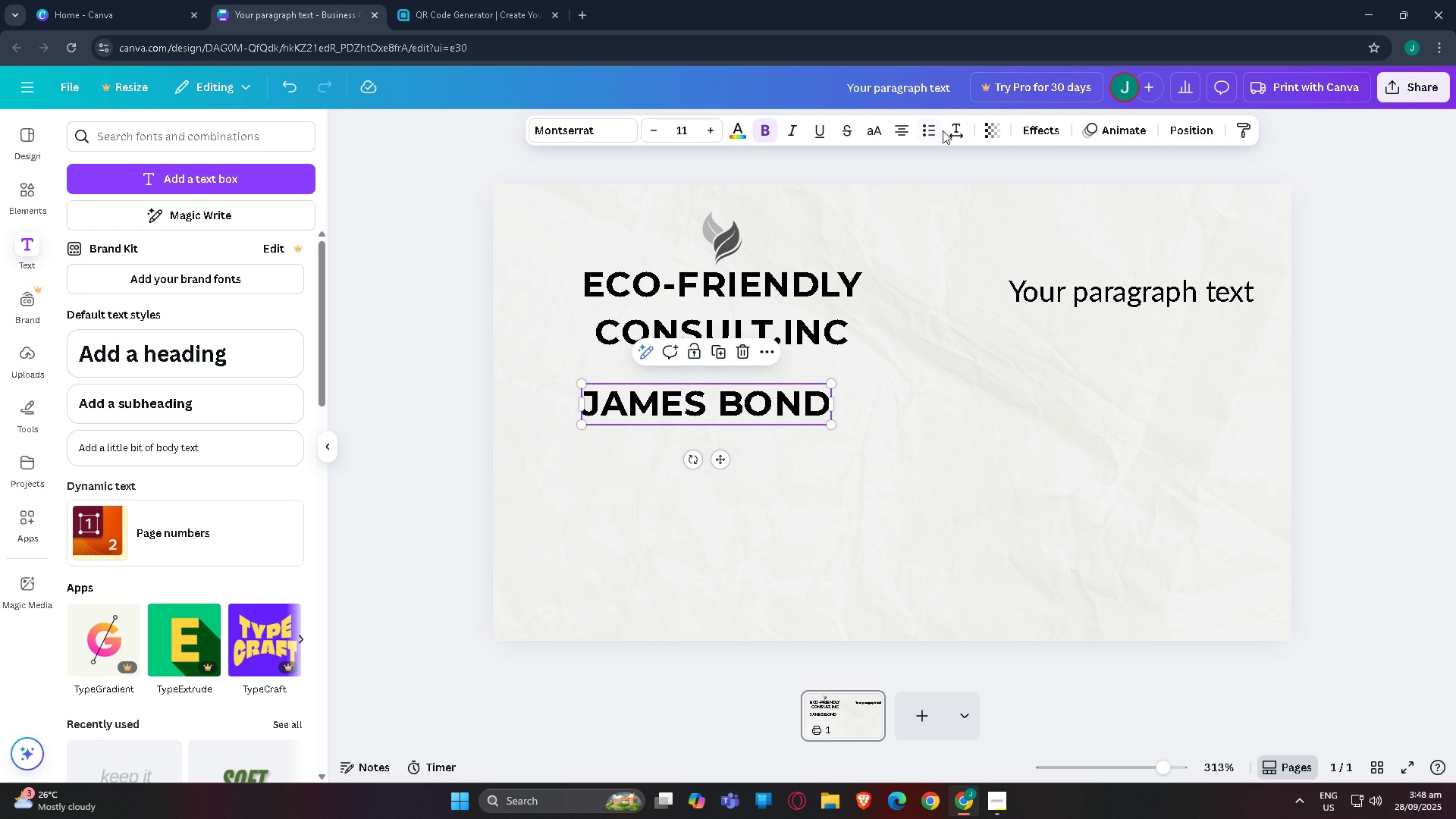 
left_click([947, 132])